 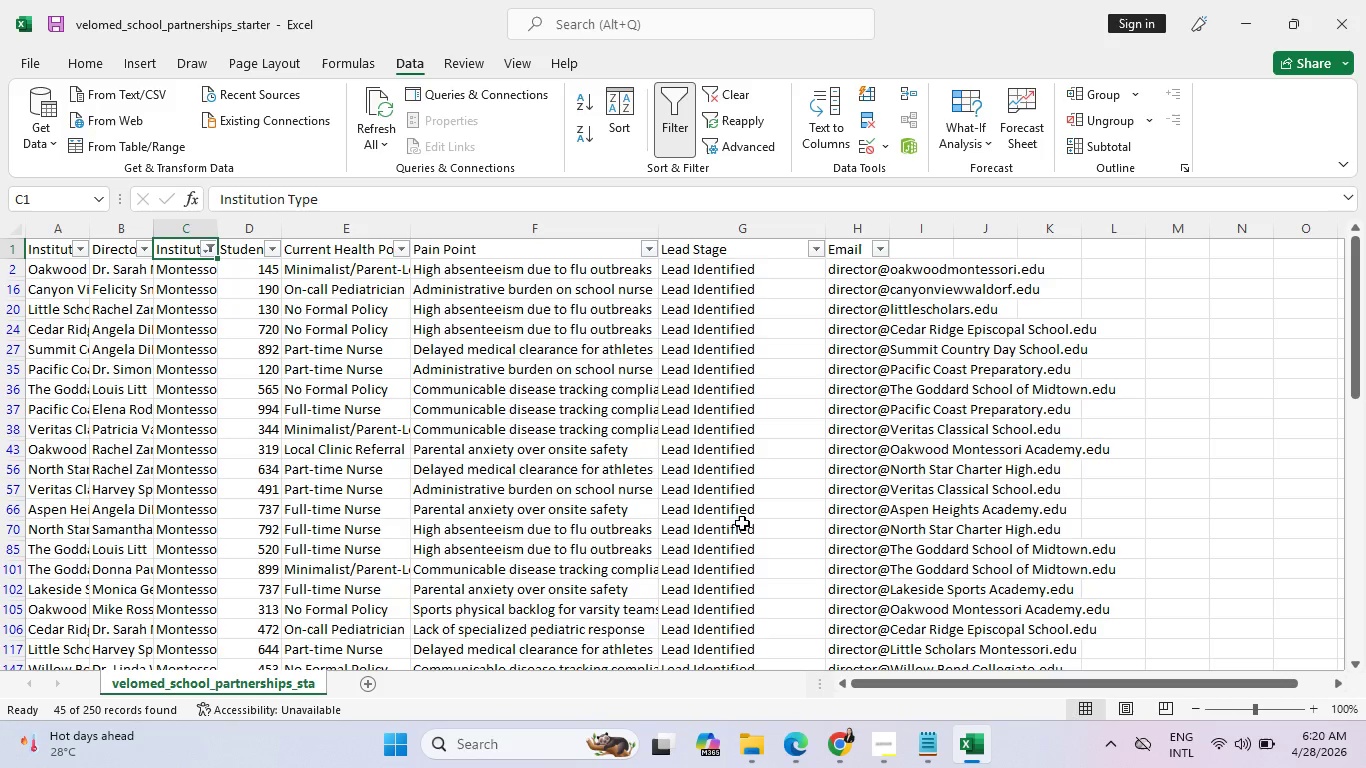 
left_click_drag(start_coordinate=[338, 199], to_coordinate=[219, 196])
 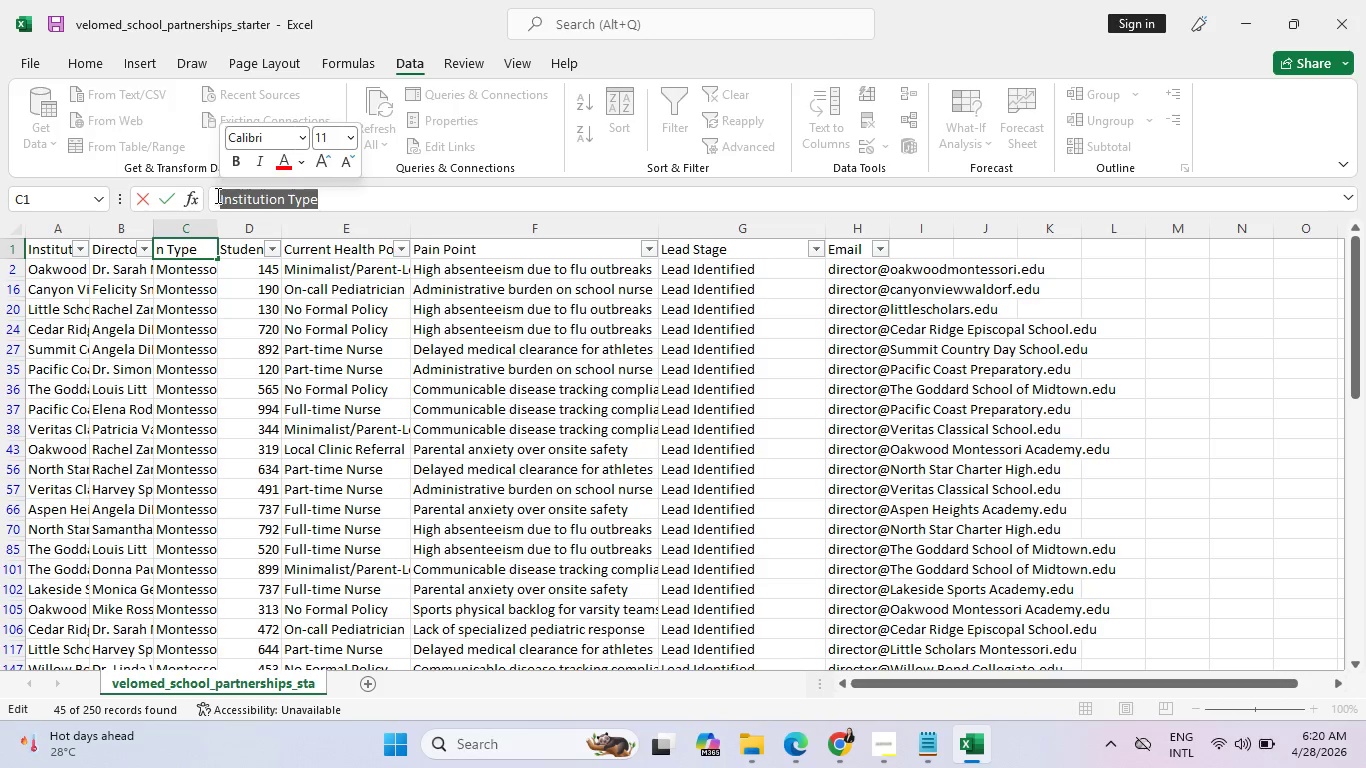 
key(Control+C)
 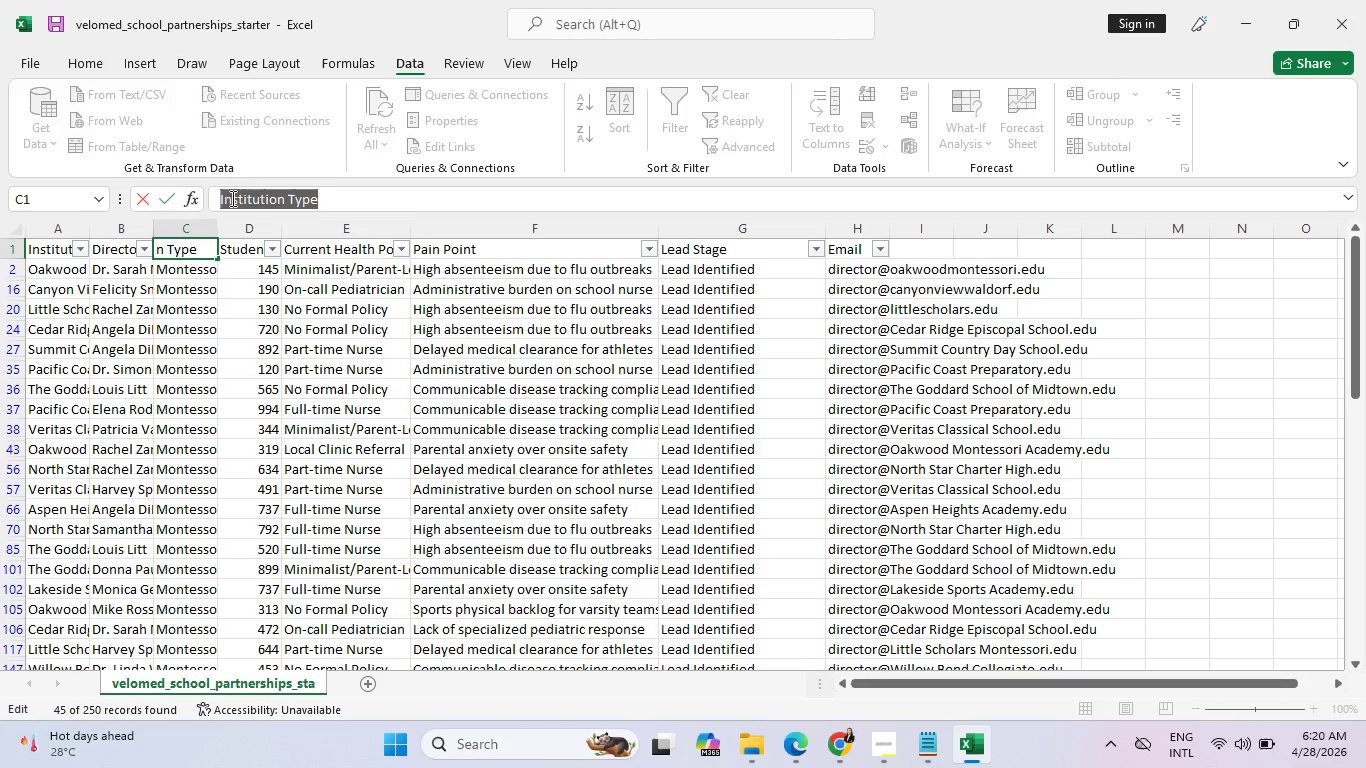 
key(Control+C)
 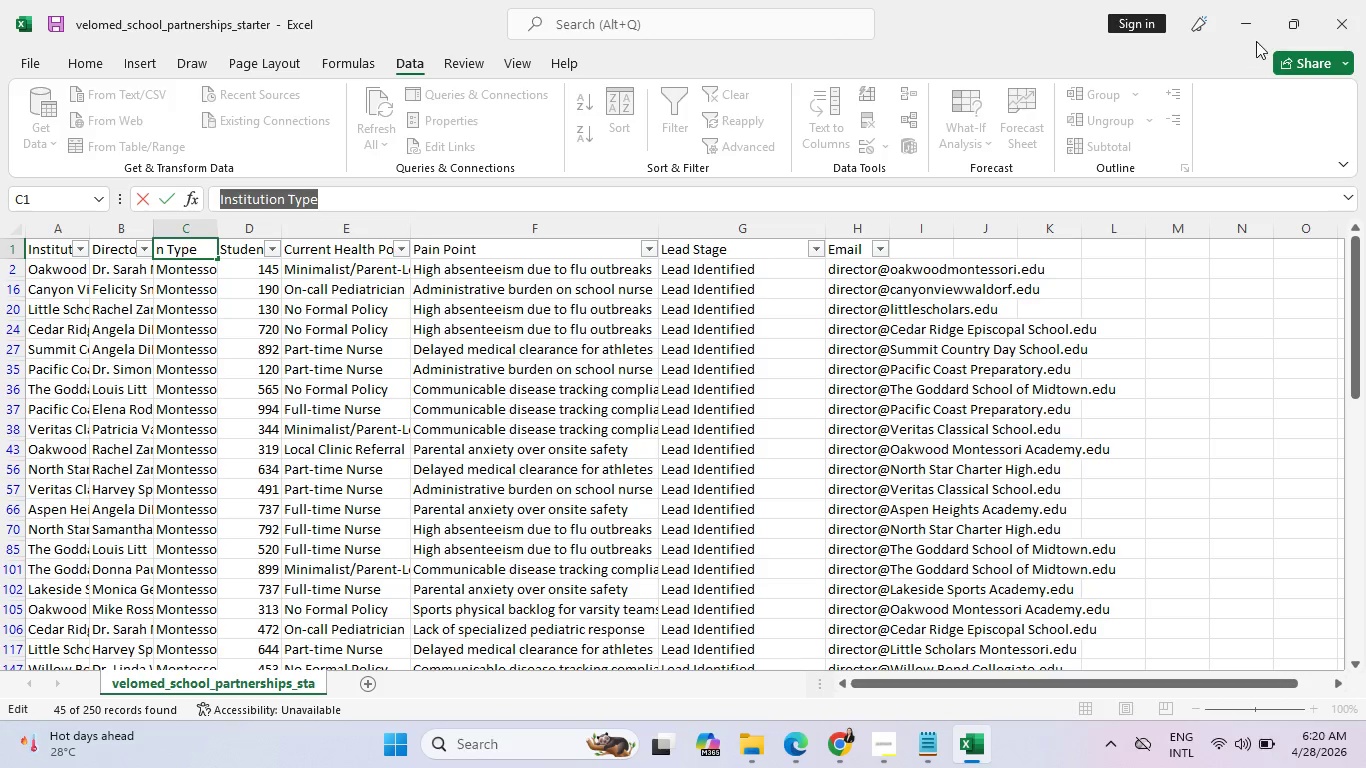 
left_click([1256, 27])